 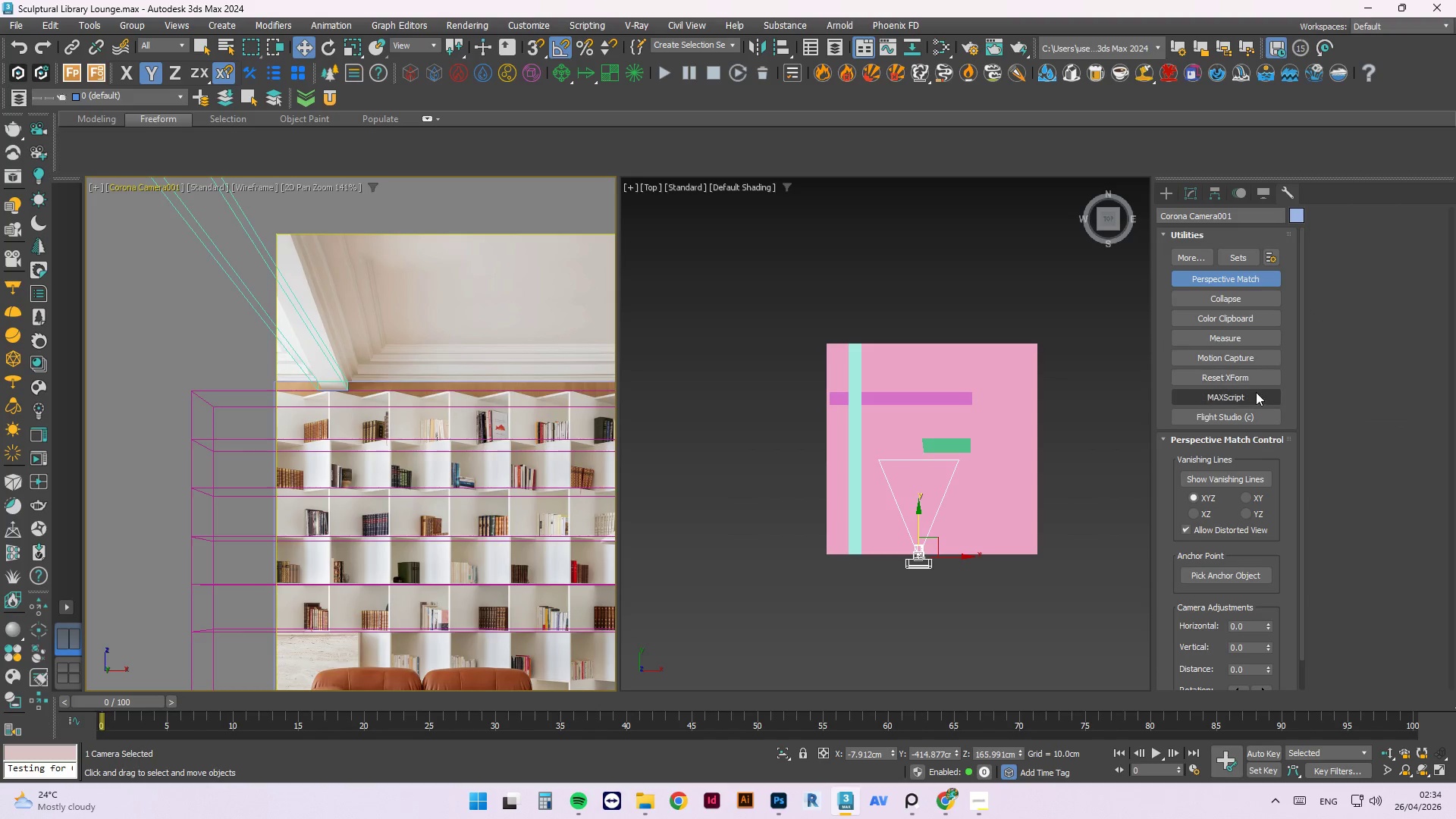 
left_click([1248, 482])
 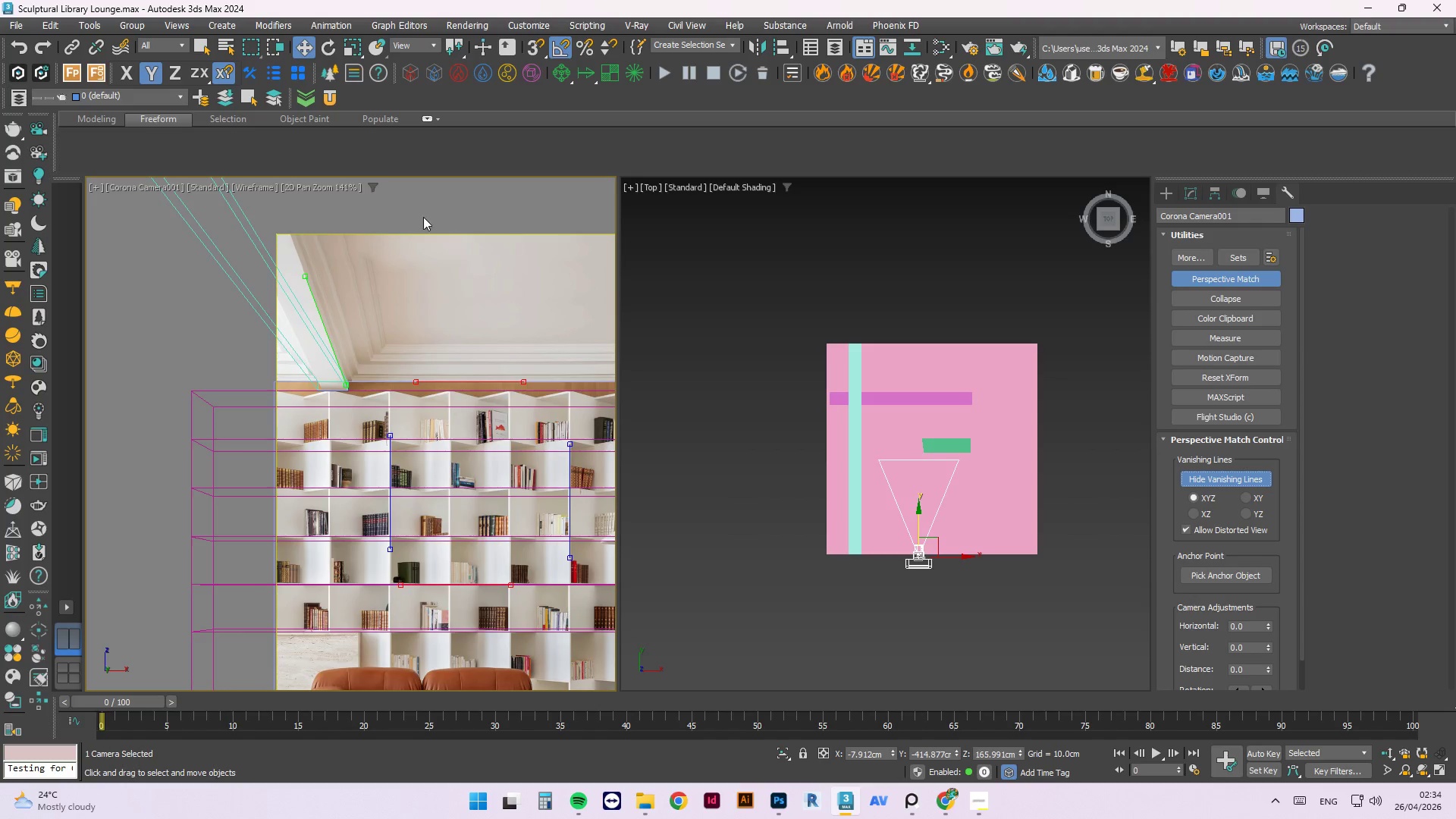 
scroll: coordinate [314, 328], scroll_direction: down, amount: 2.0
 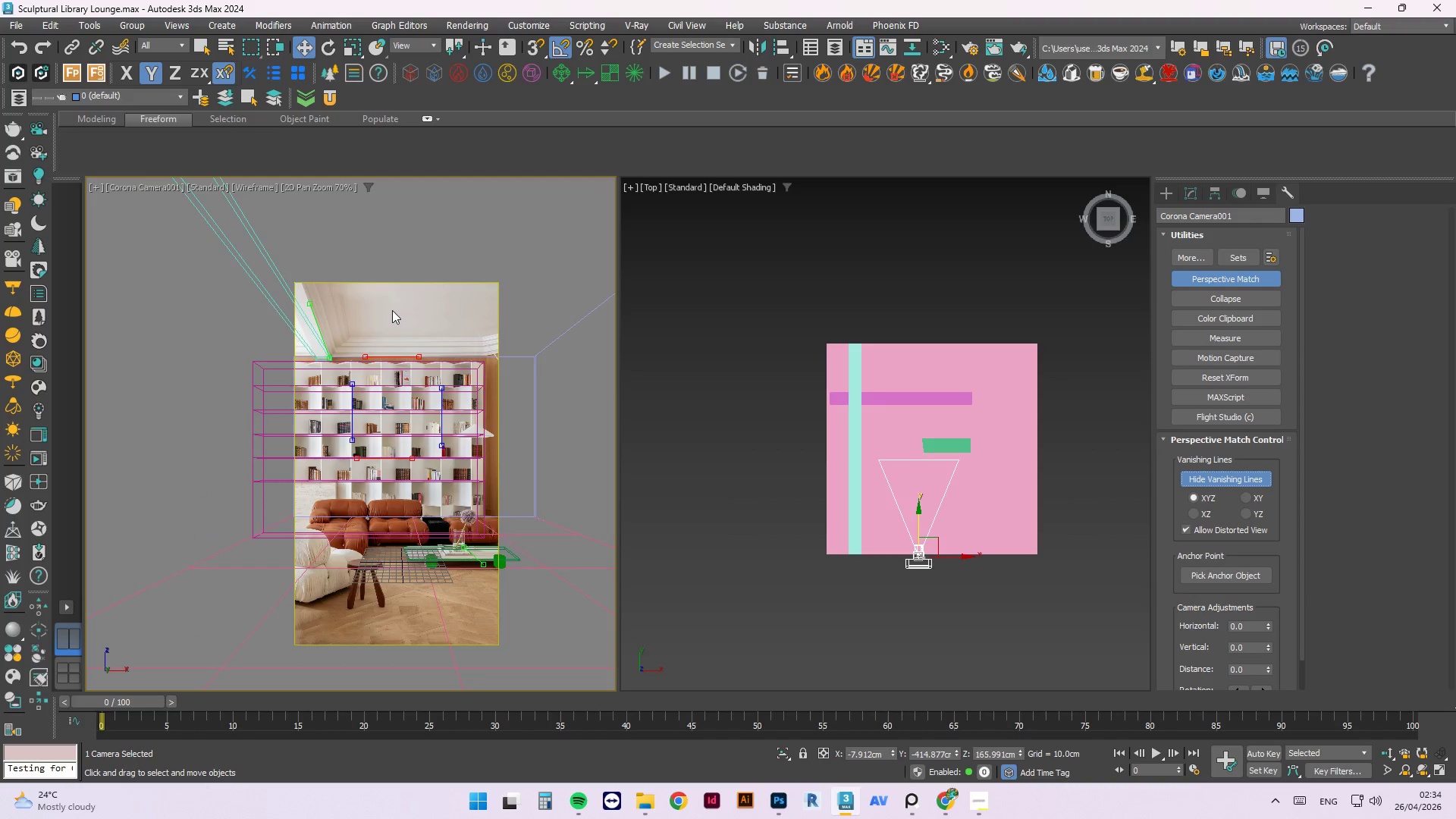 
scroll: coordinate [240, 320], scroll_direction: up, amount: 5.0
 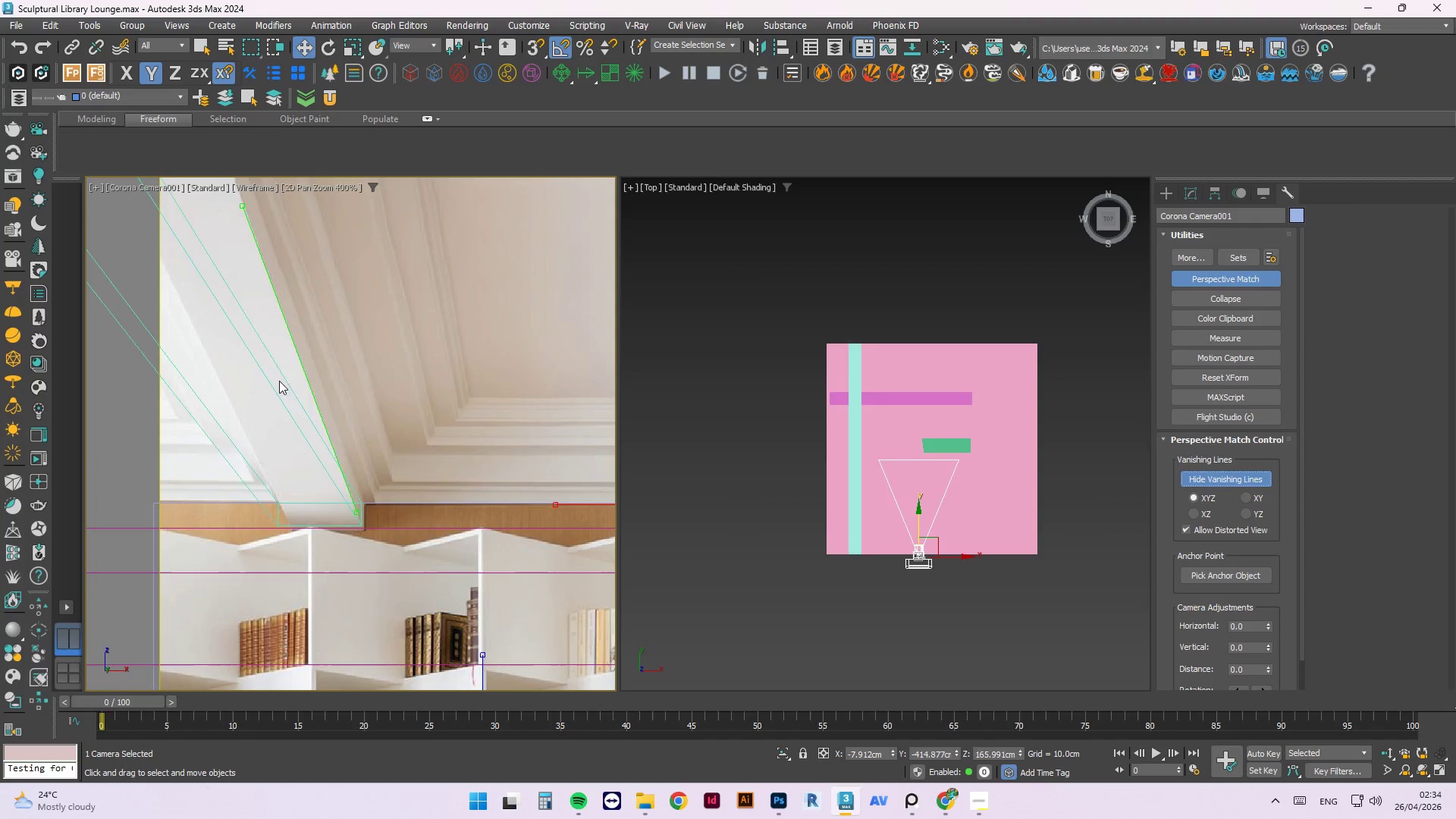 
left_click([271, 361])
 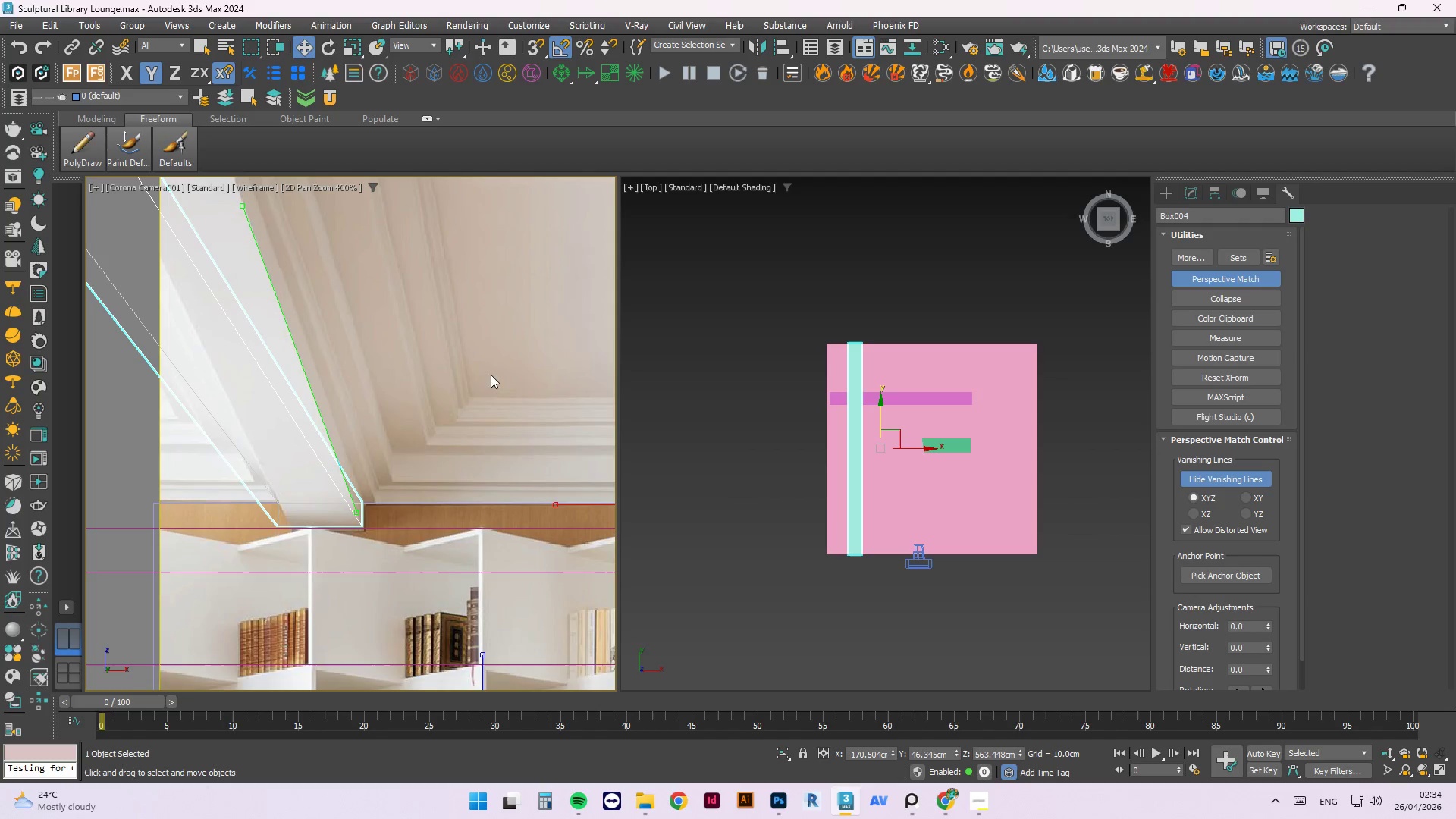 
key(W)
 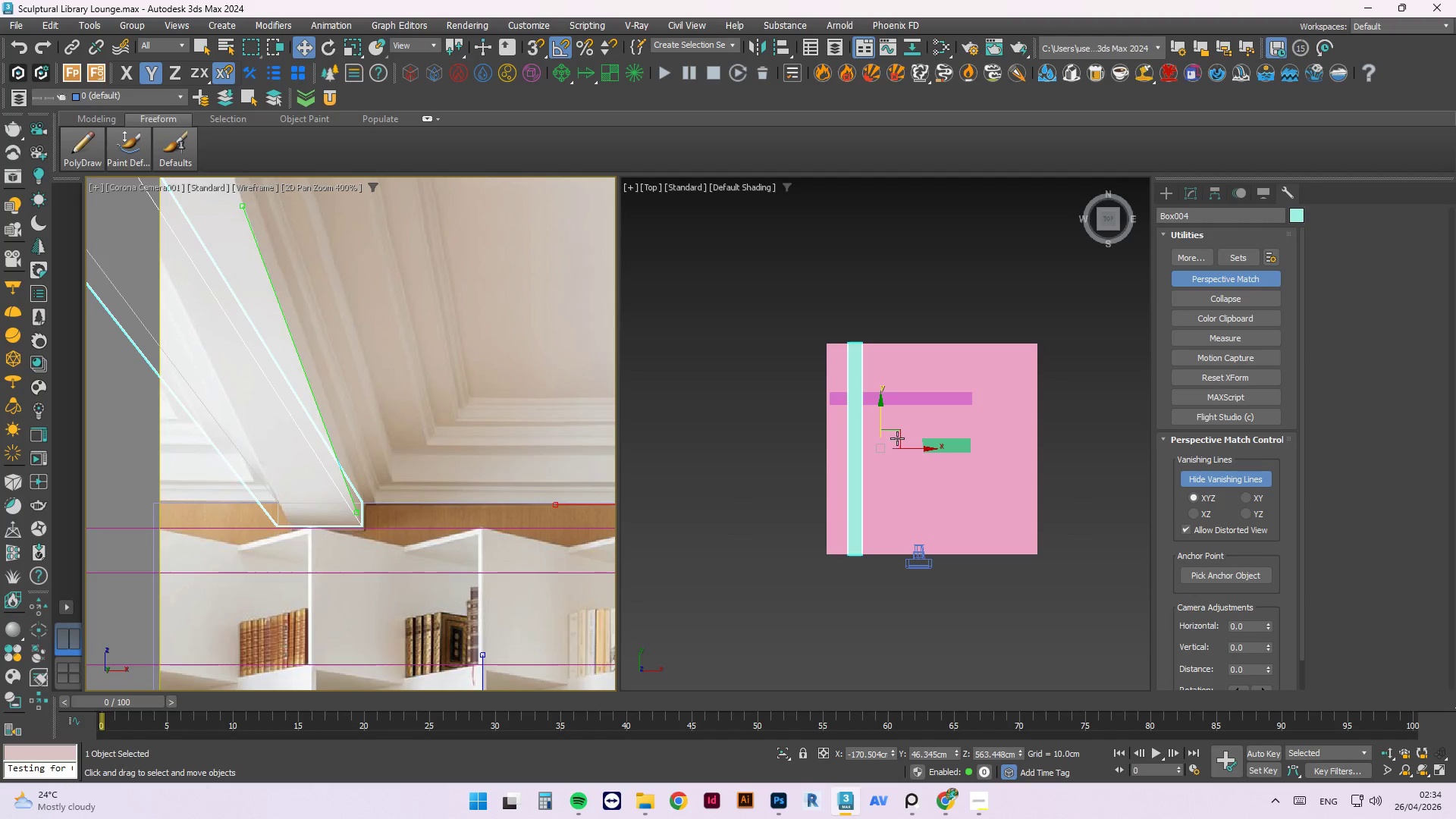 
left_click_drag(start_coordinate=[911, 448], to_coordinate=[915, 450])
 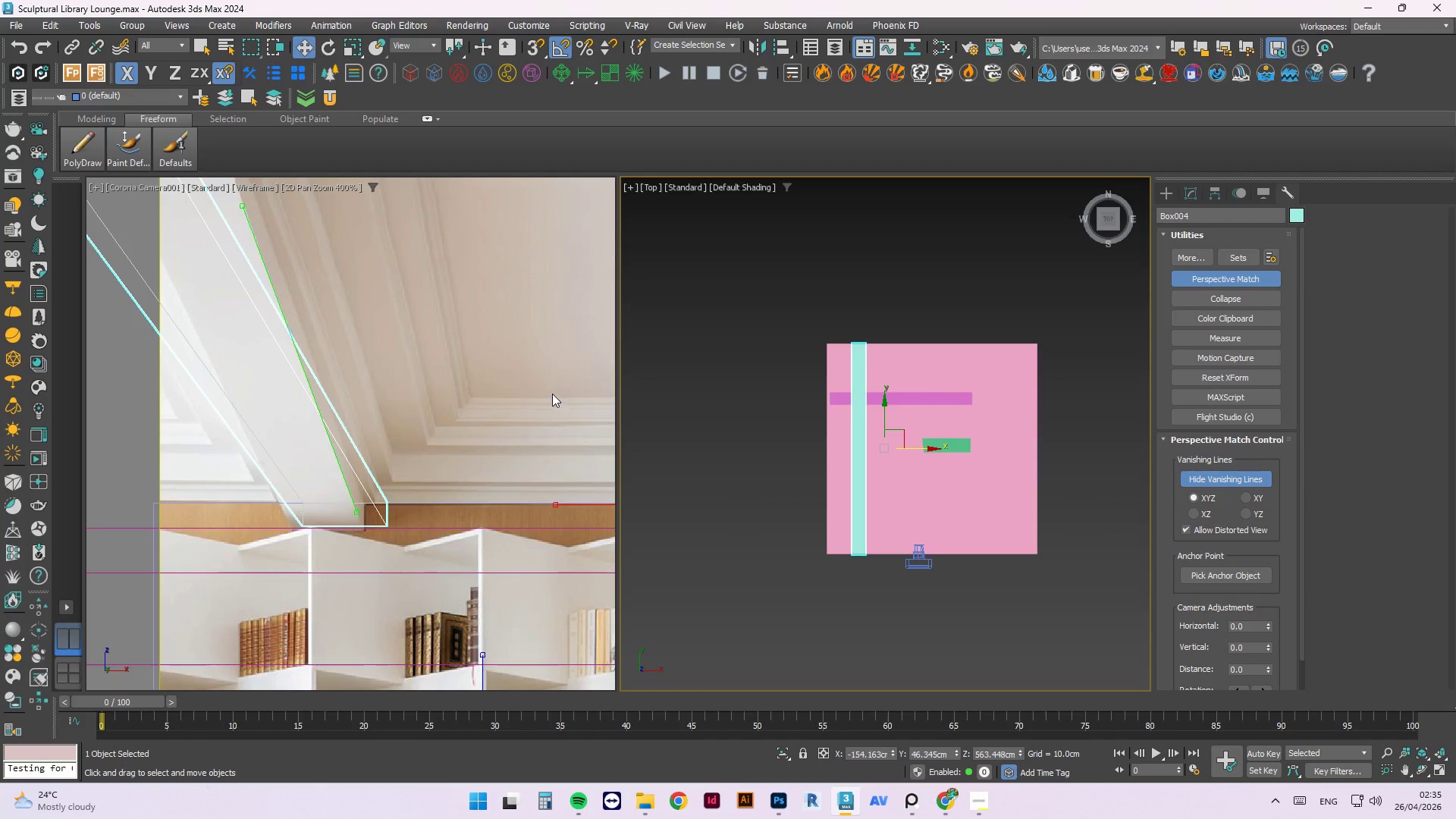 
scroll: coordinate [210, 342], scroll_direction: down, amount: 5.0
 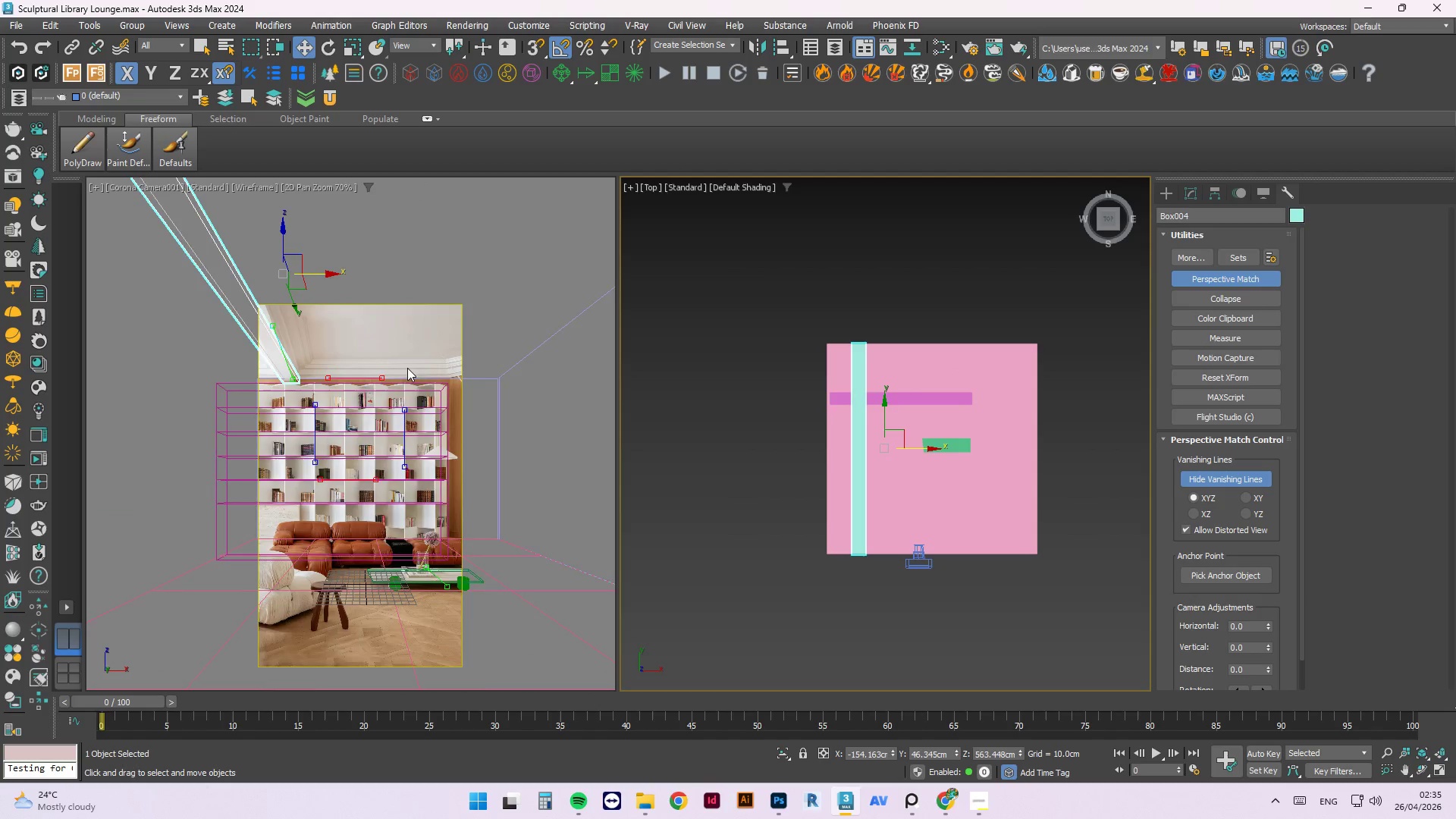 
scroll: coordinate [407, 371], scroll_direction: up, amount: 1.0
 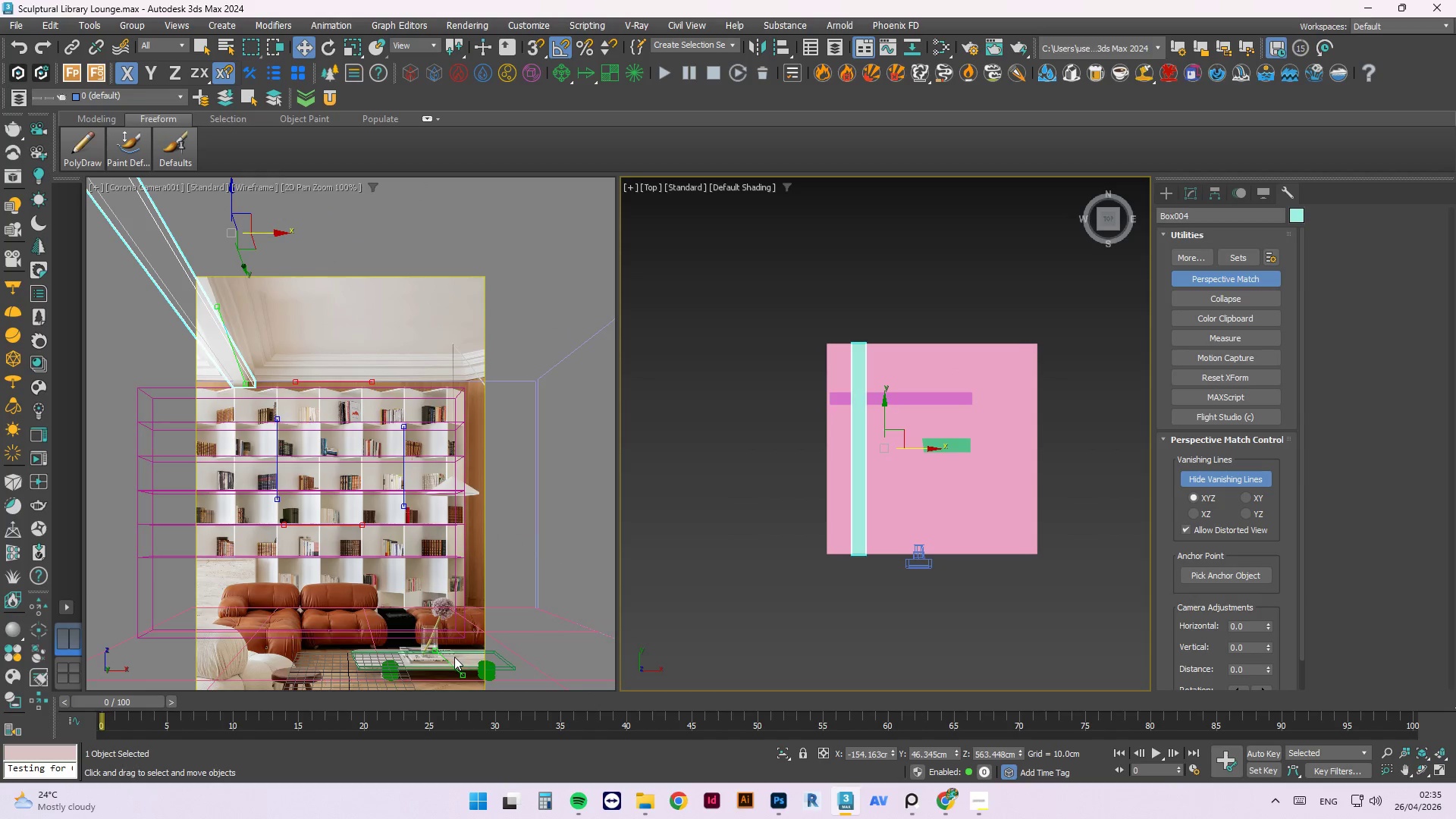 
left_click_drag(start_coordinate=[449, 661], to_coordinate=[248, 356])
 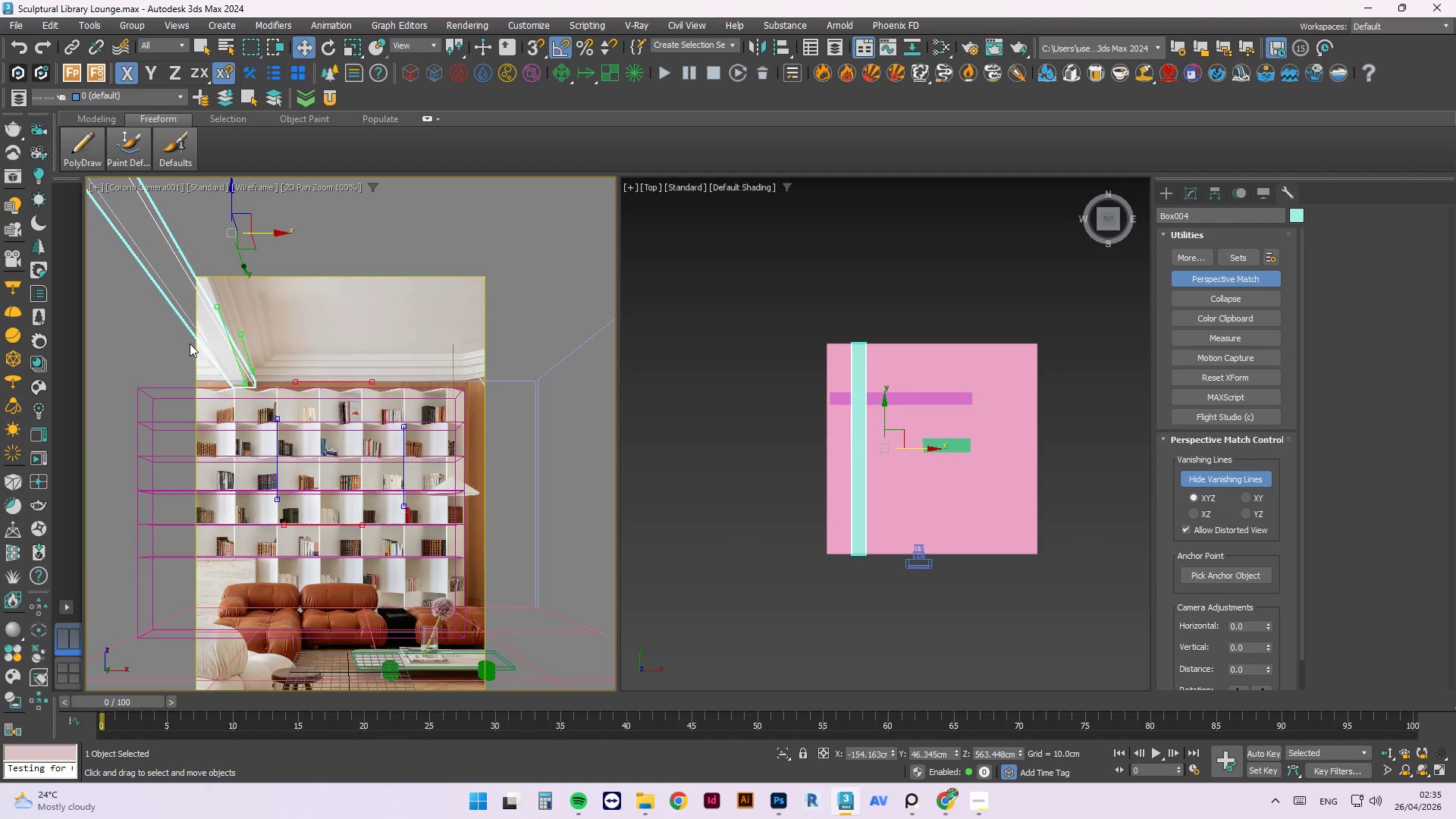 
scroll: coordinate [322, 384], scroll_direction: up, amount: 5.0
 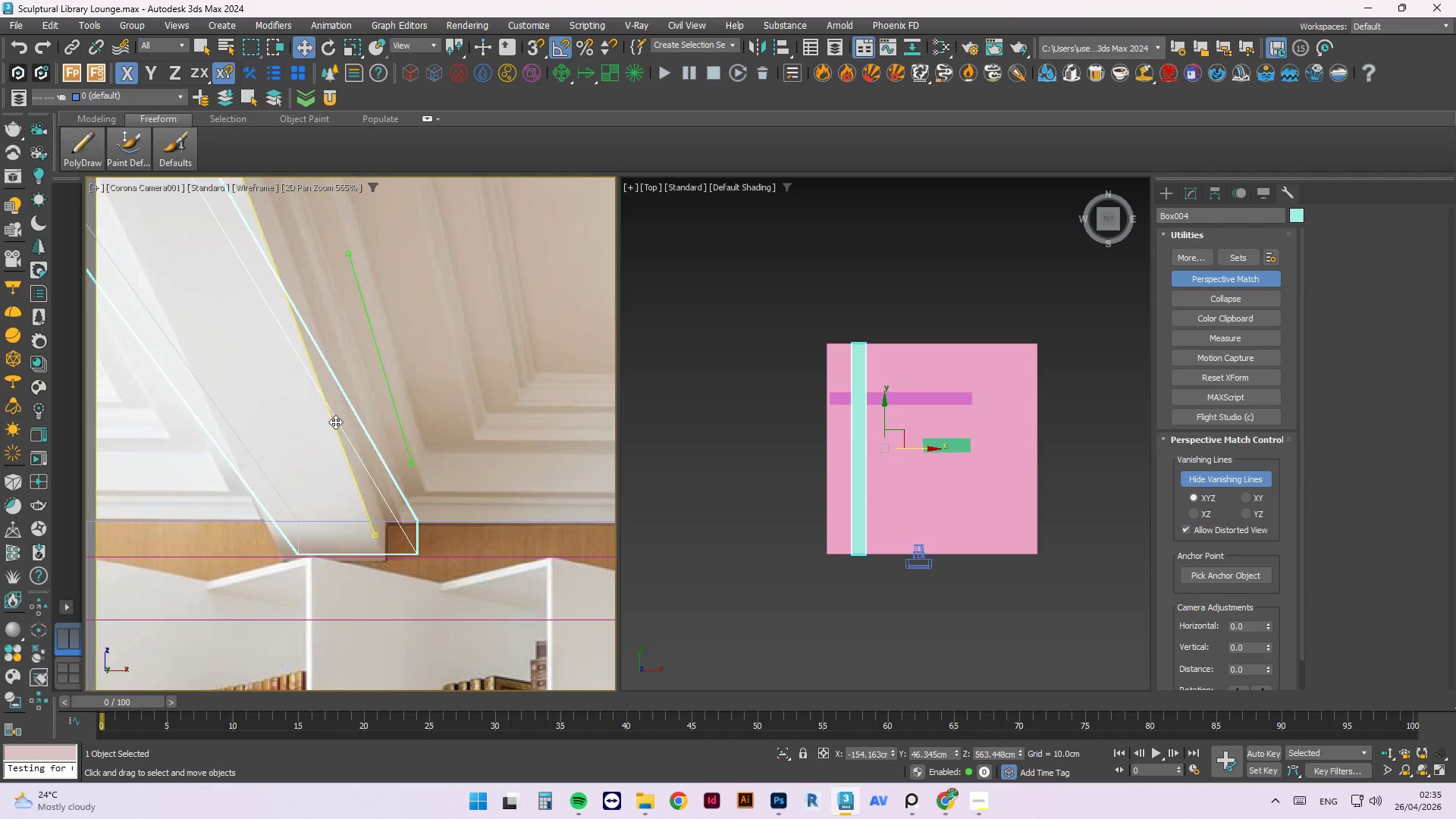 
left_click_drag(start_coordinate=[339, 424], to_coordinate=[293, 452])
 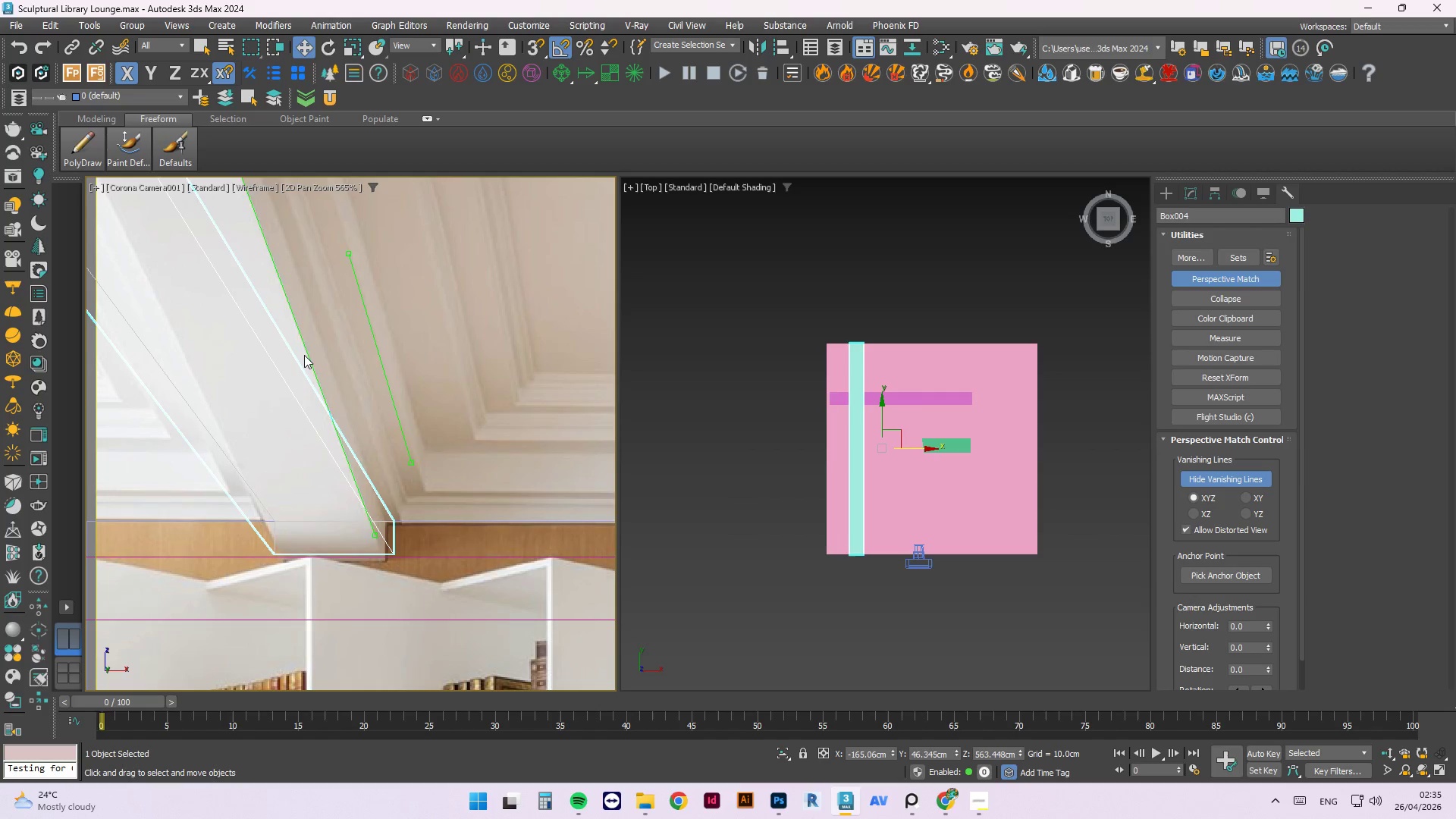 
left_click([304, 353])
 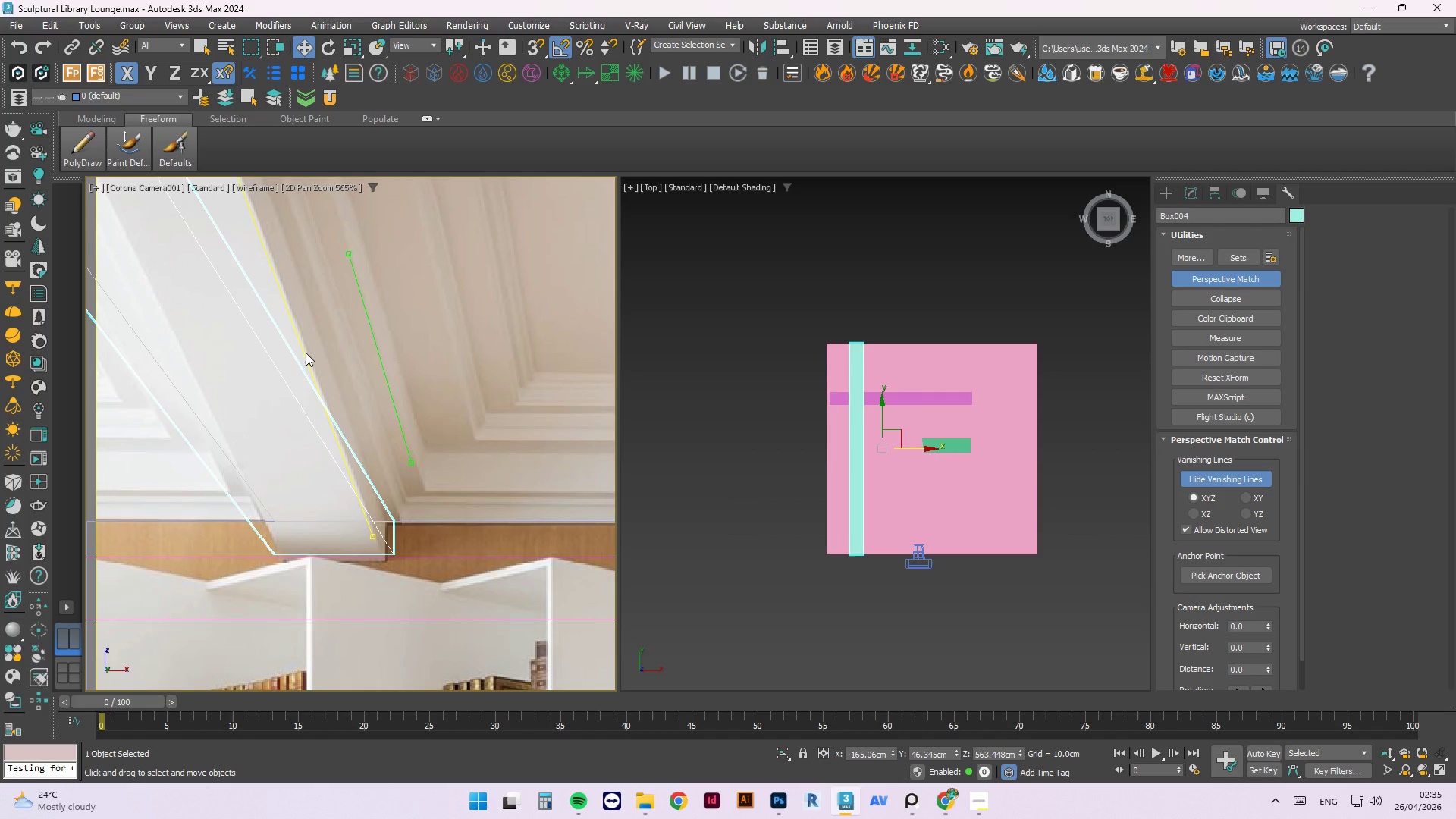 
left_click([306, 353])
 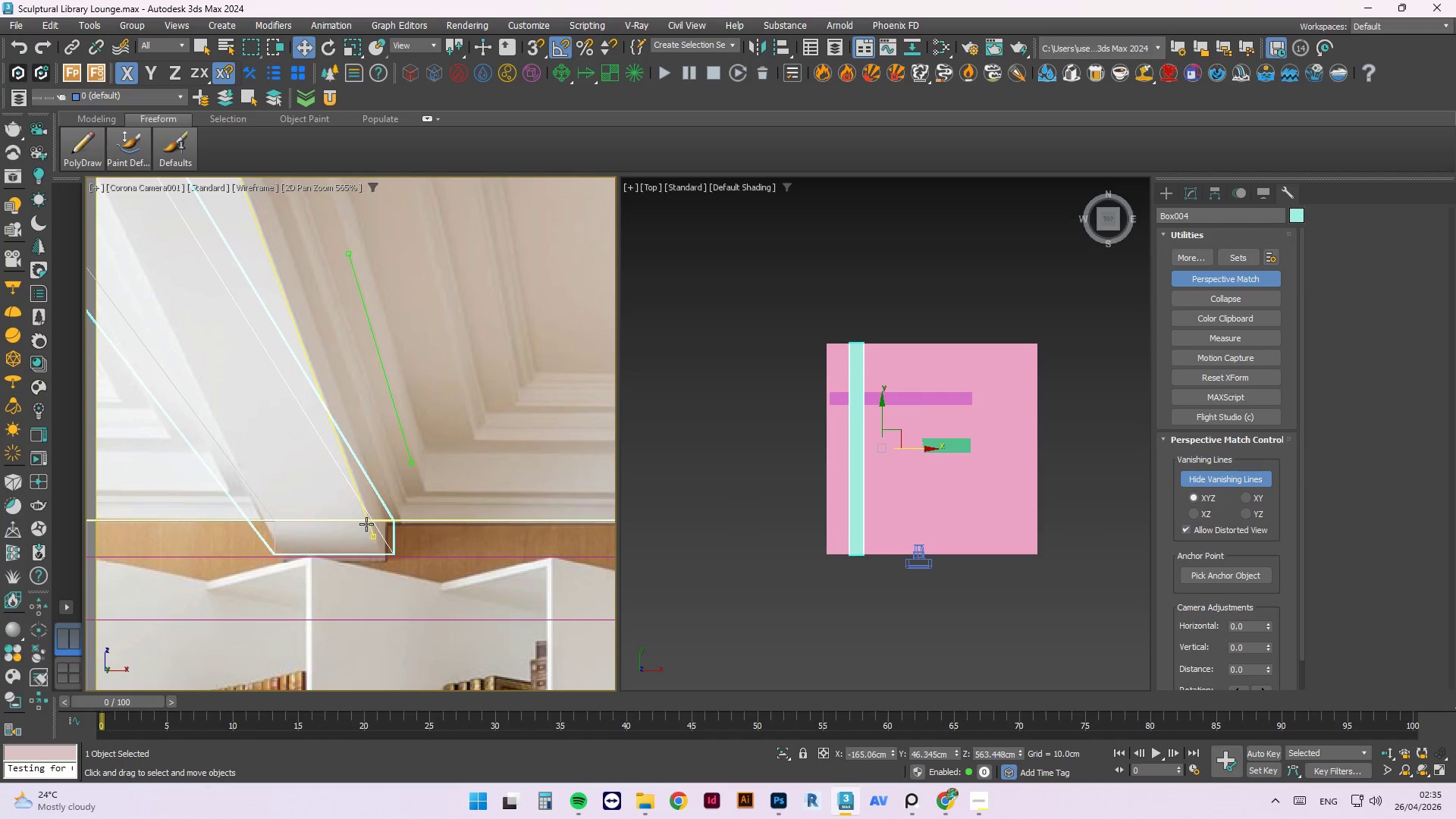 
left_click_drag(start_coordinate=[366, 513], to_coordinate=[275, 535])
 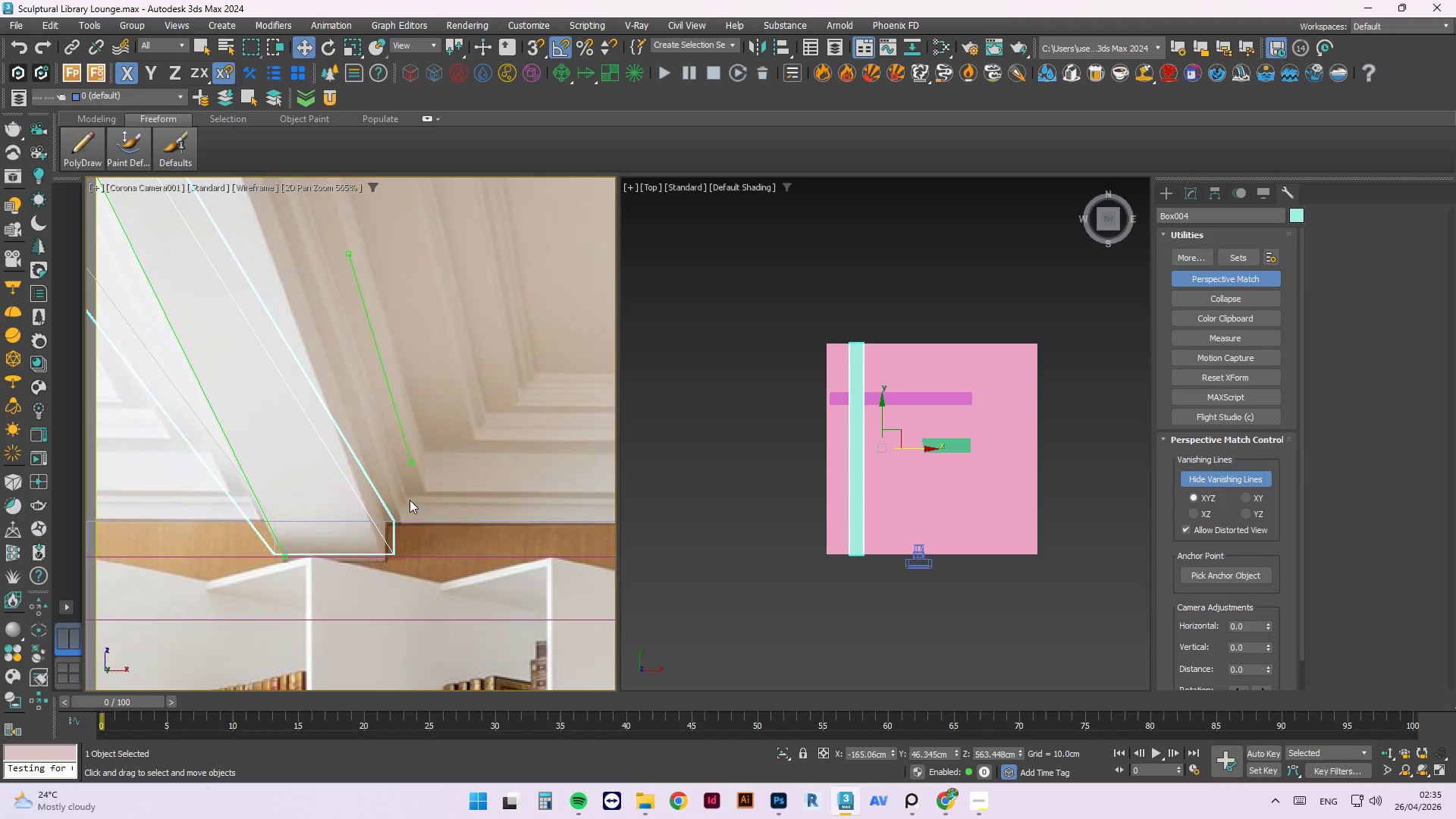 
wait(5.01)
 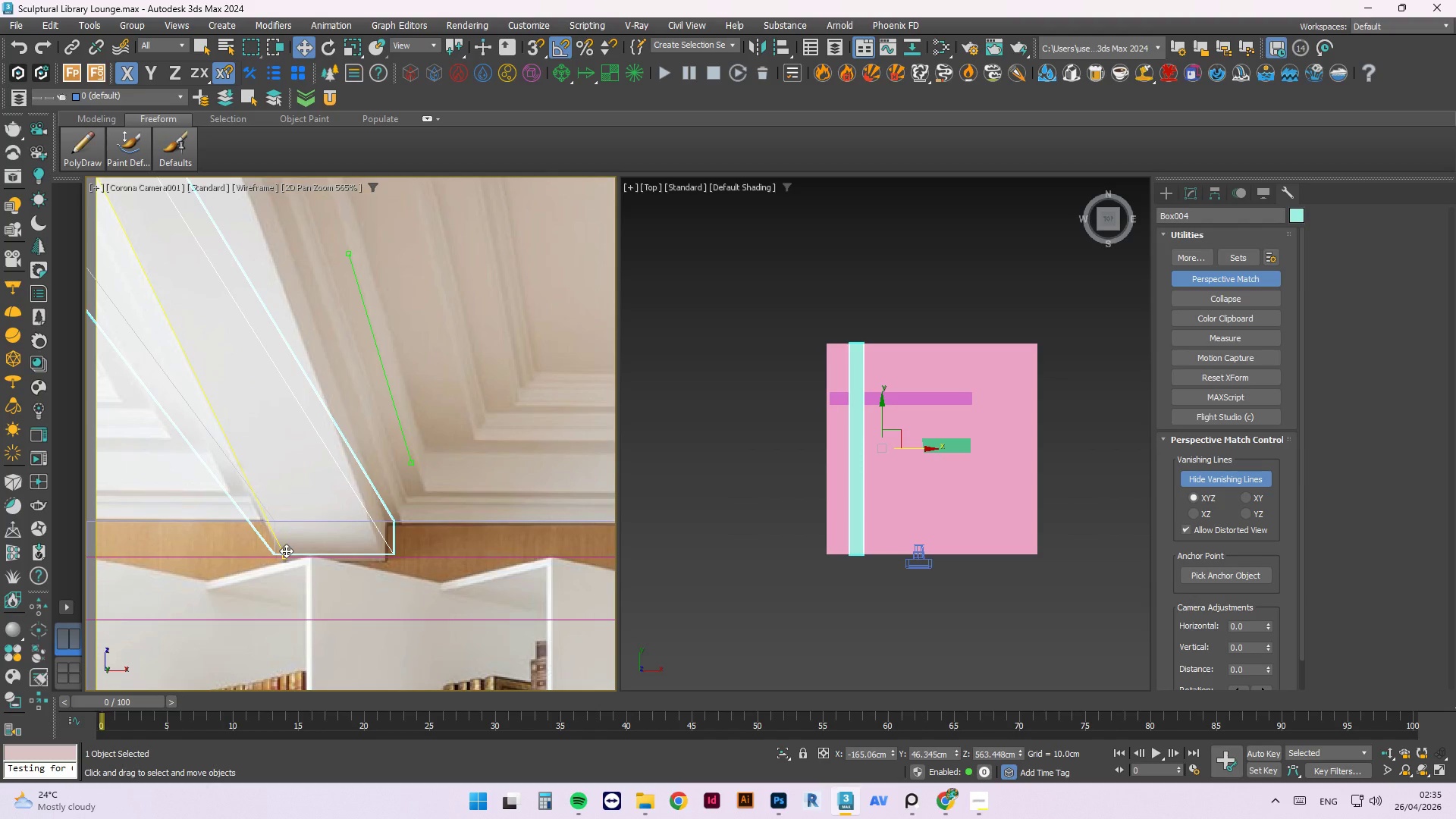 
left_click_drag(start_coordinate=[402, 435], to_coordinate=[356, 469])
 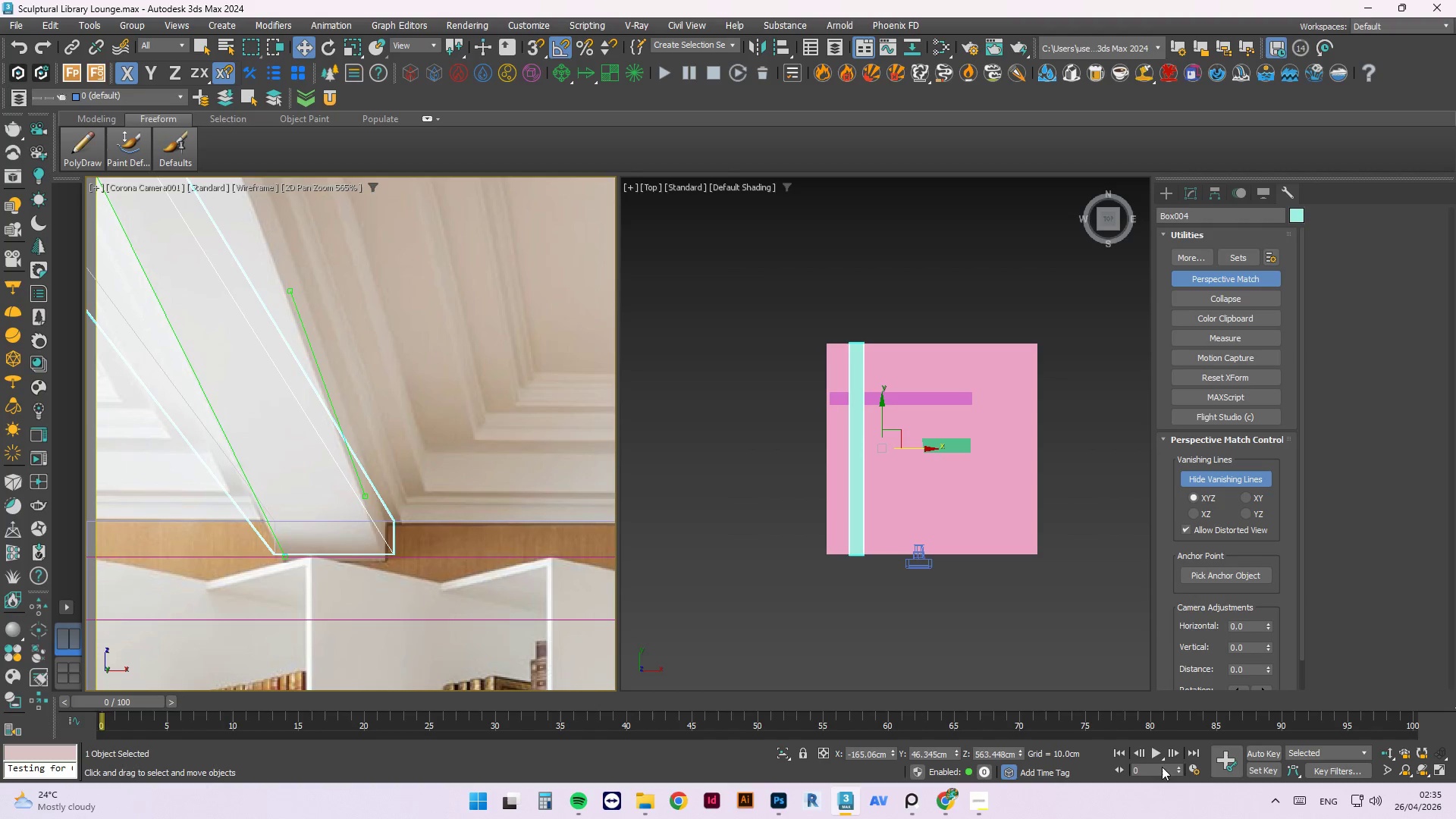 
left_click([984, 808])